 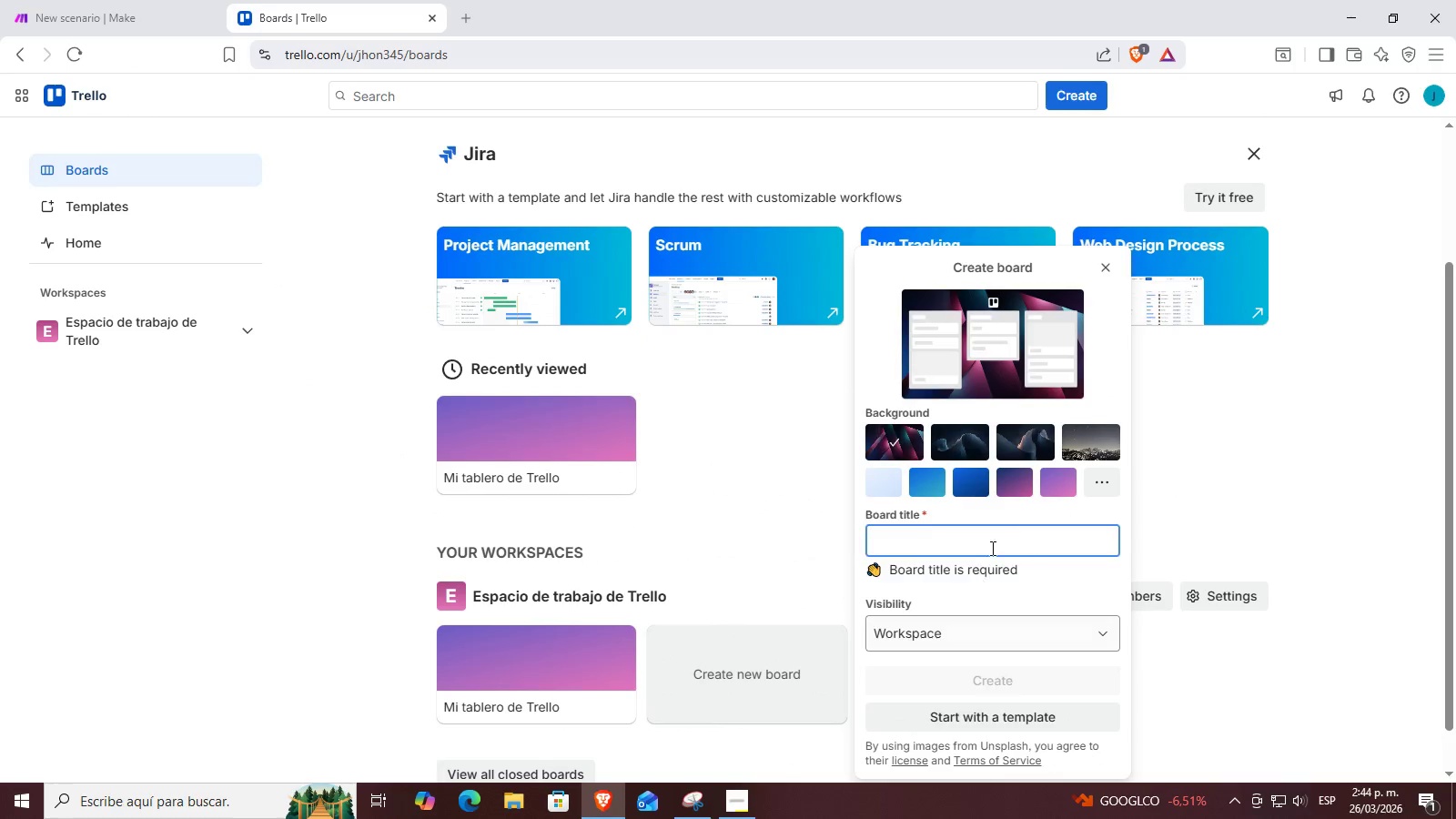 
key(Control+V)
 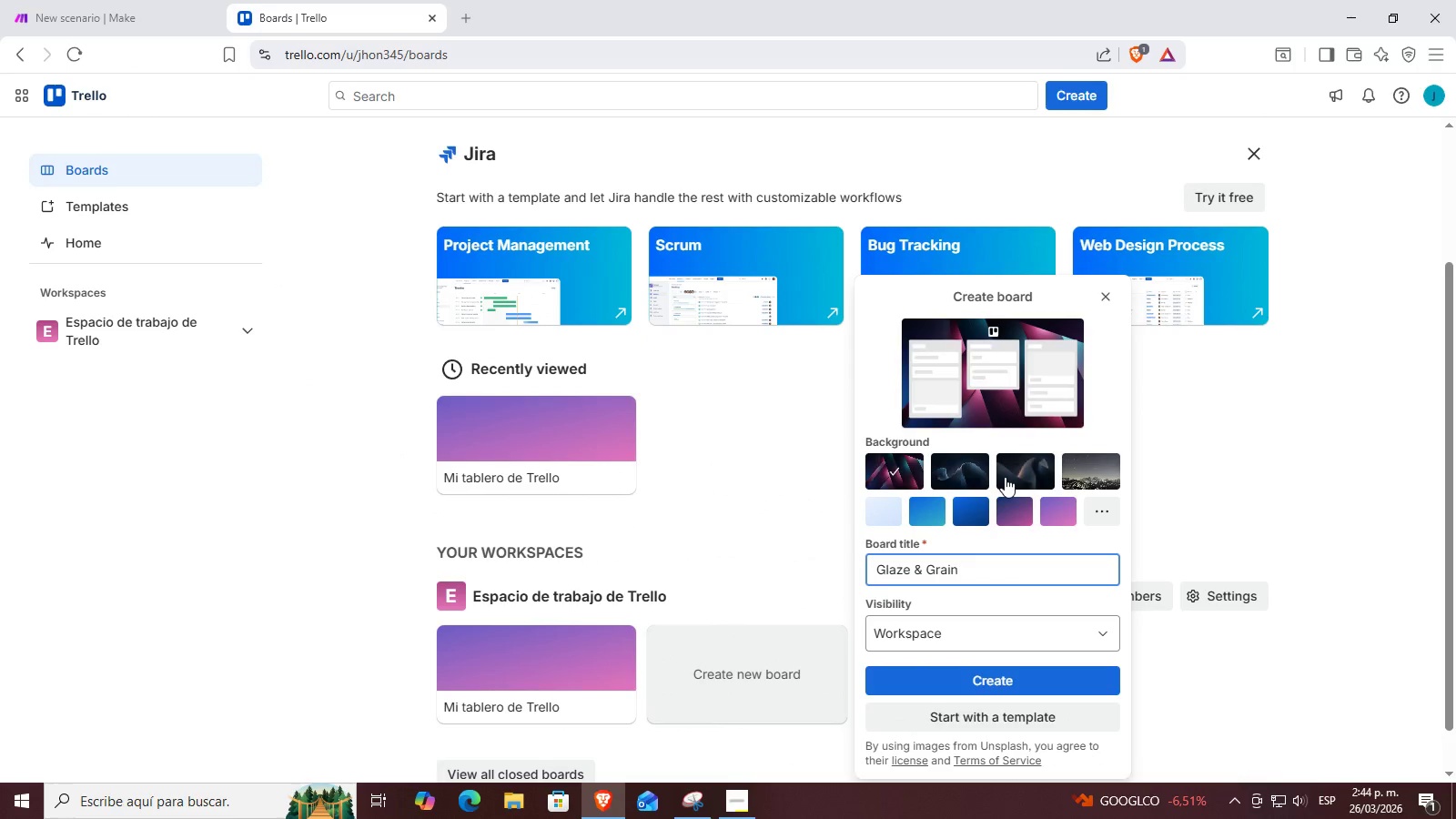 
type(> Studio Prgo)
key(Backspace)
key(Backspace)
type(ogress)
 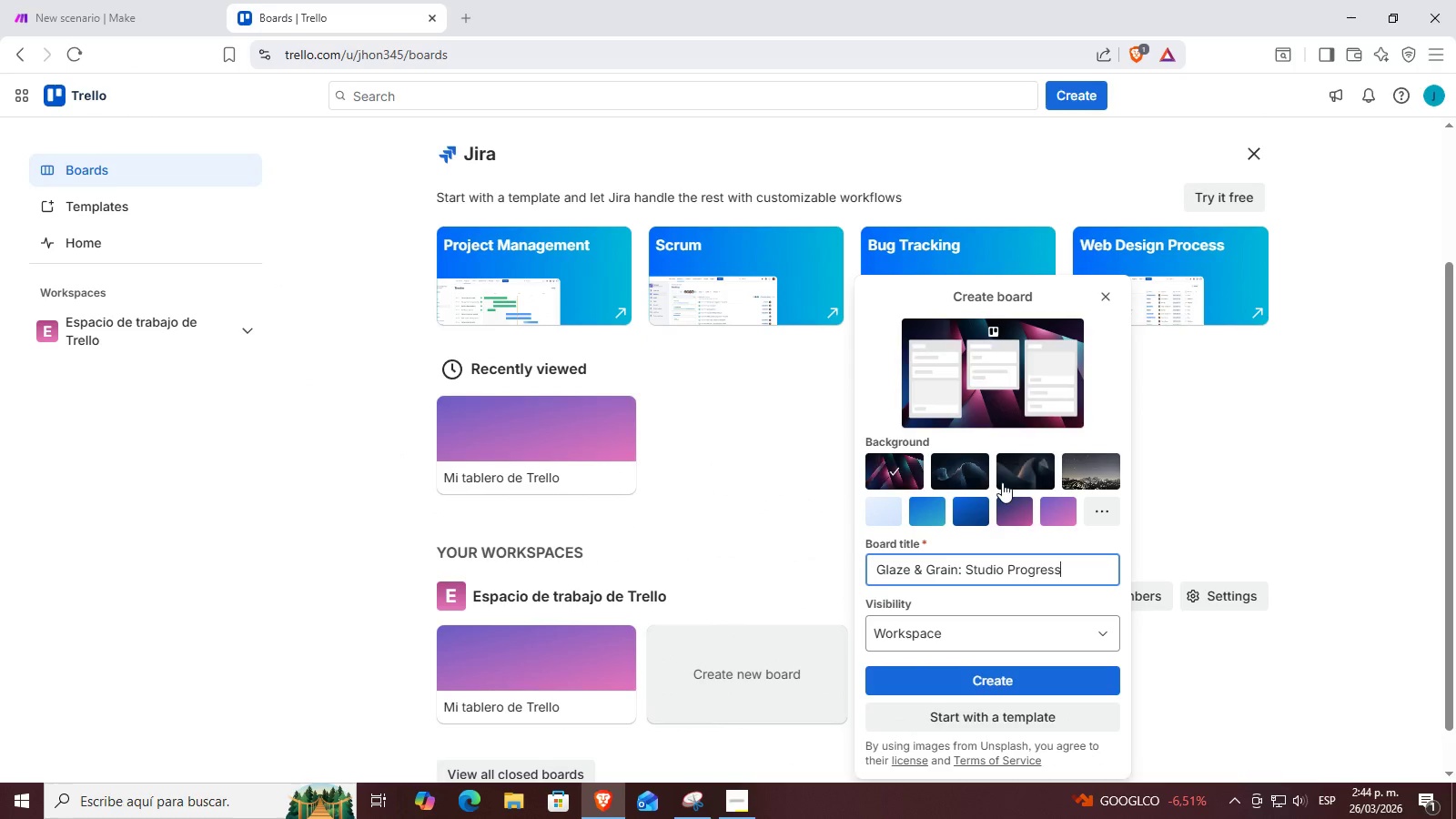 
scroll: coordinate [954, 509], scroll_direction: down, amount: 2.0
 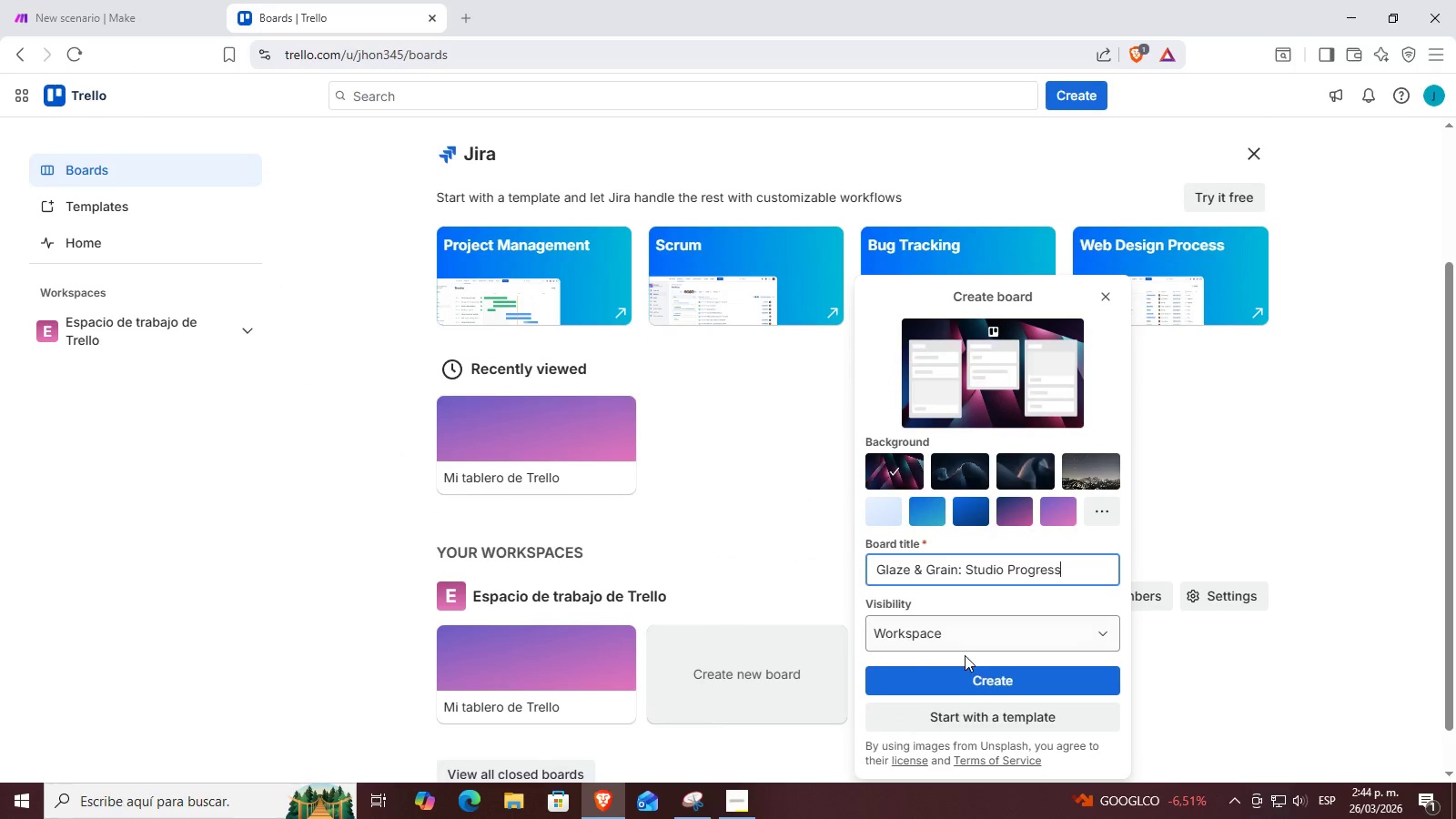 
left_click([977, 680])
 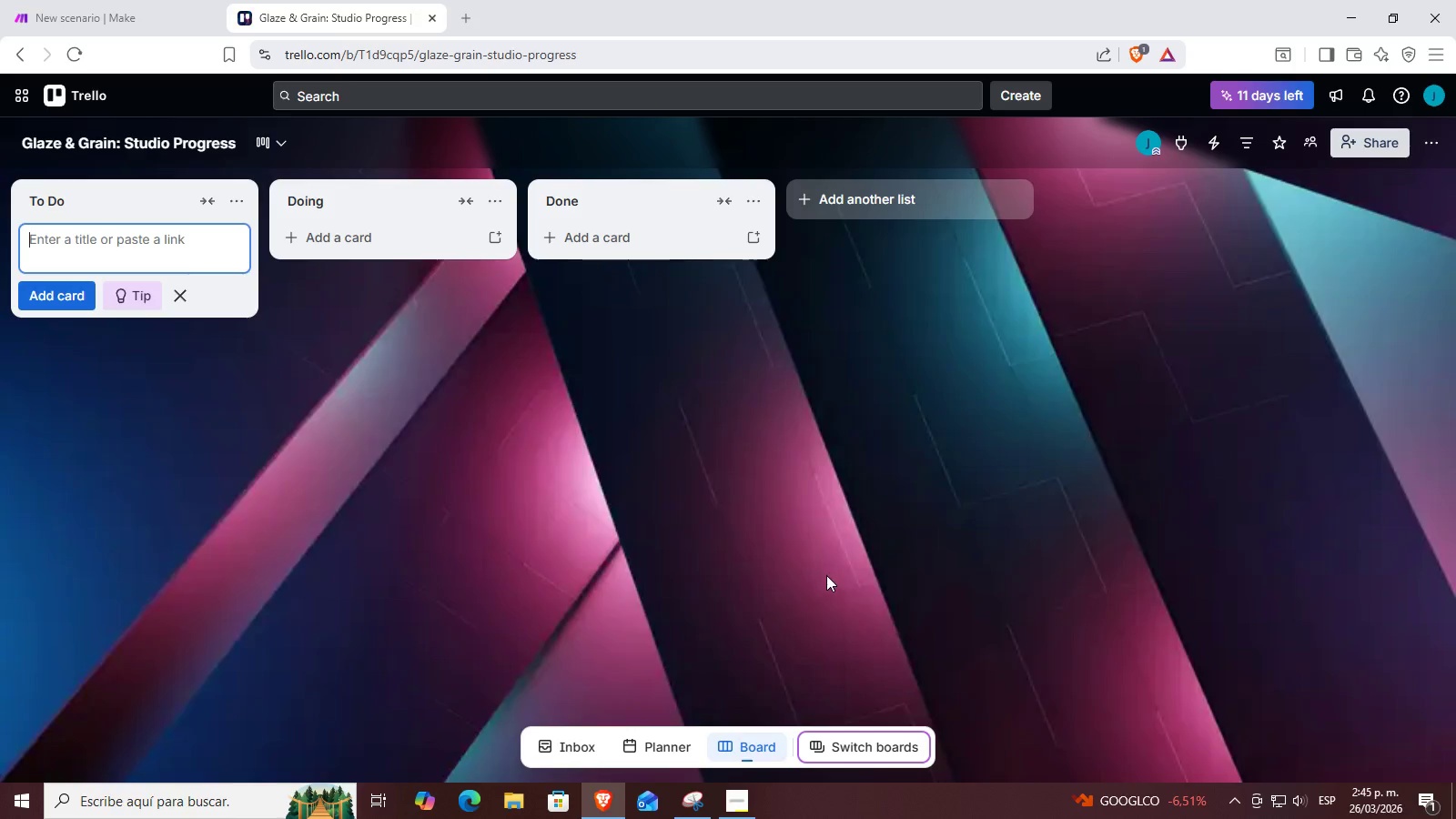 
scroll: coordinate [276, 382], scroll_direction: down, amount: 1.0
 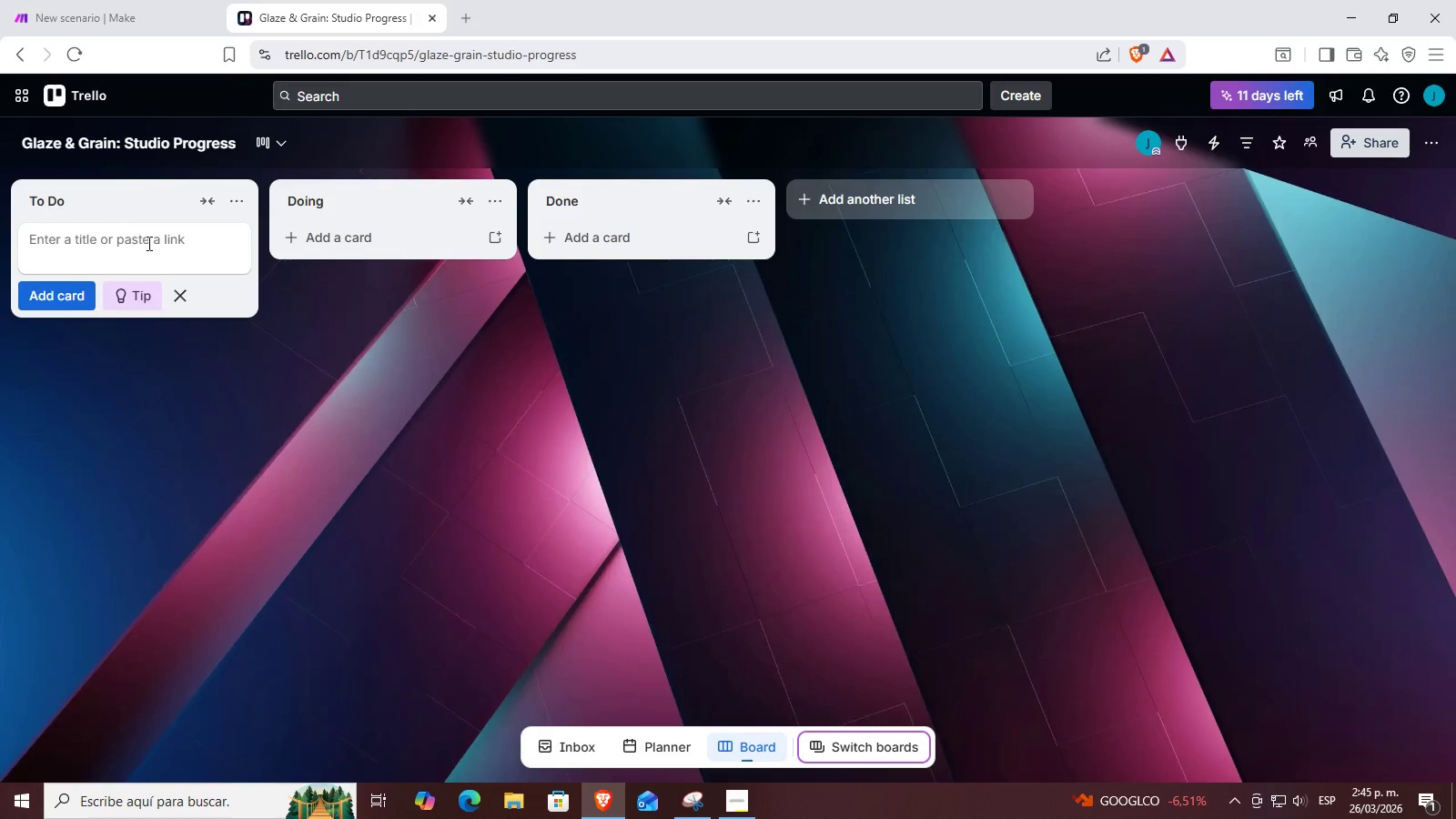 
left_click([162, 244])
 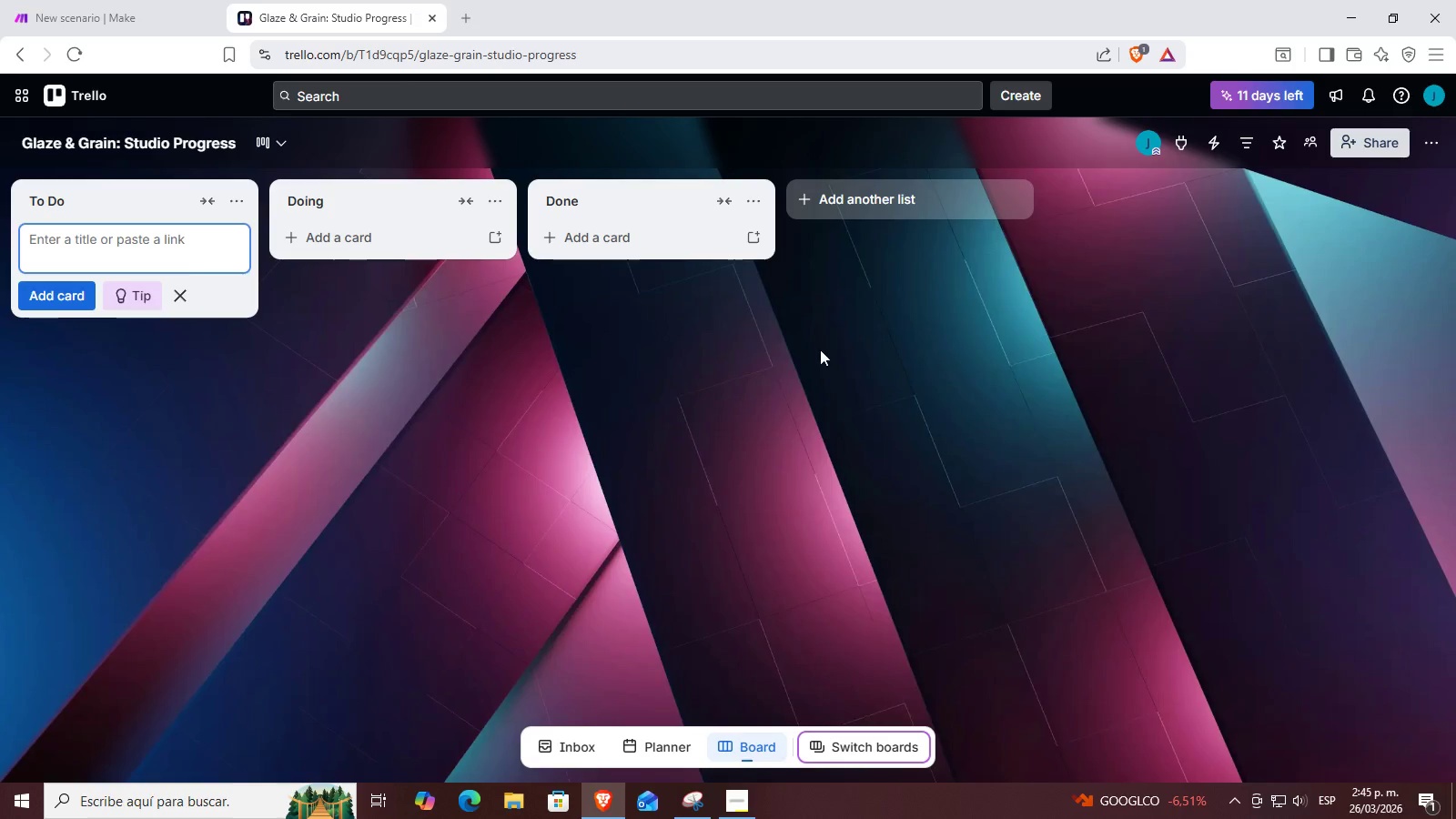 
left_click([647, 339])
 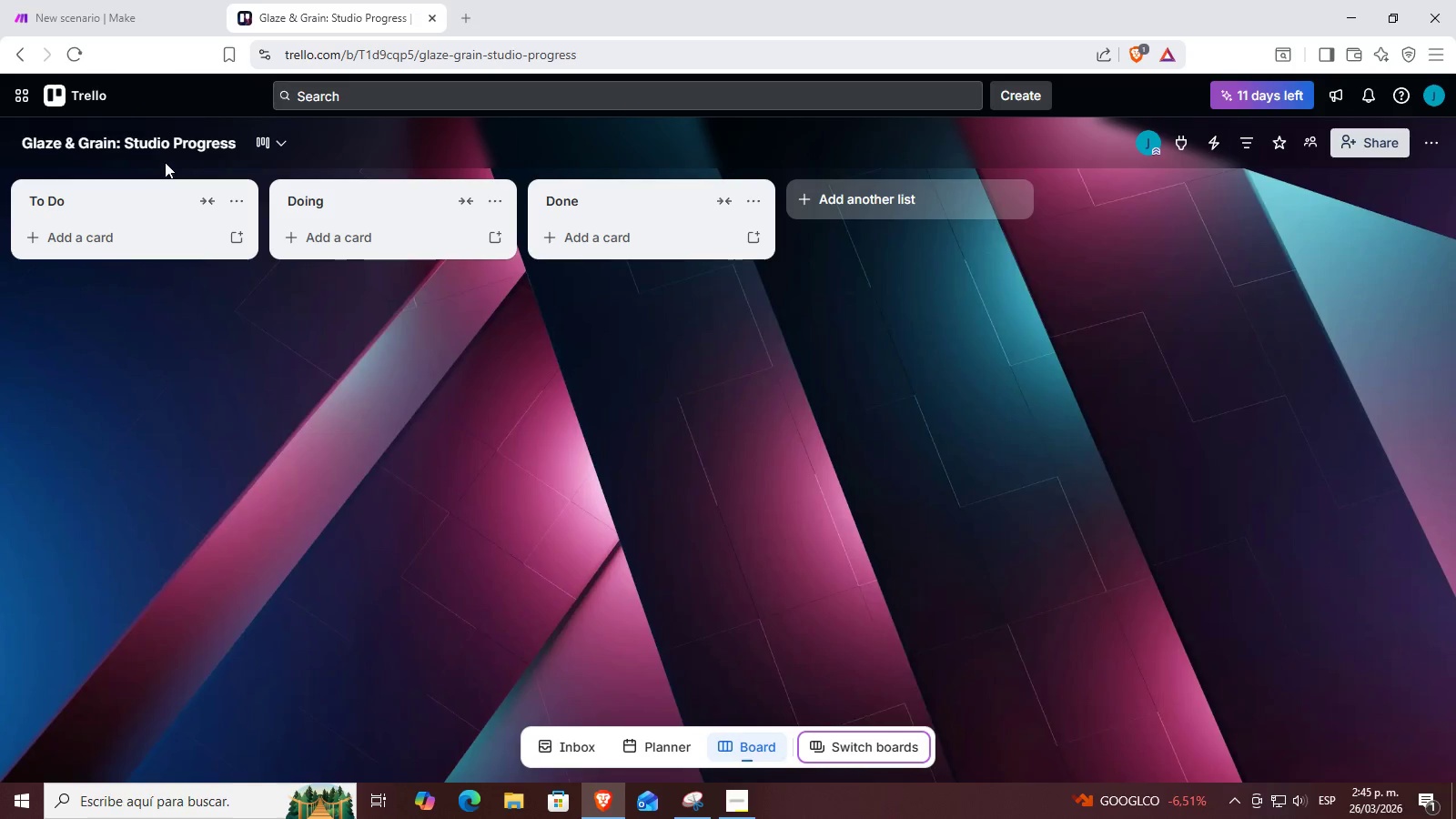 
left_click([264, 144])
 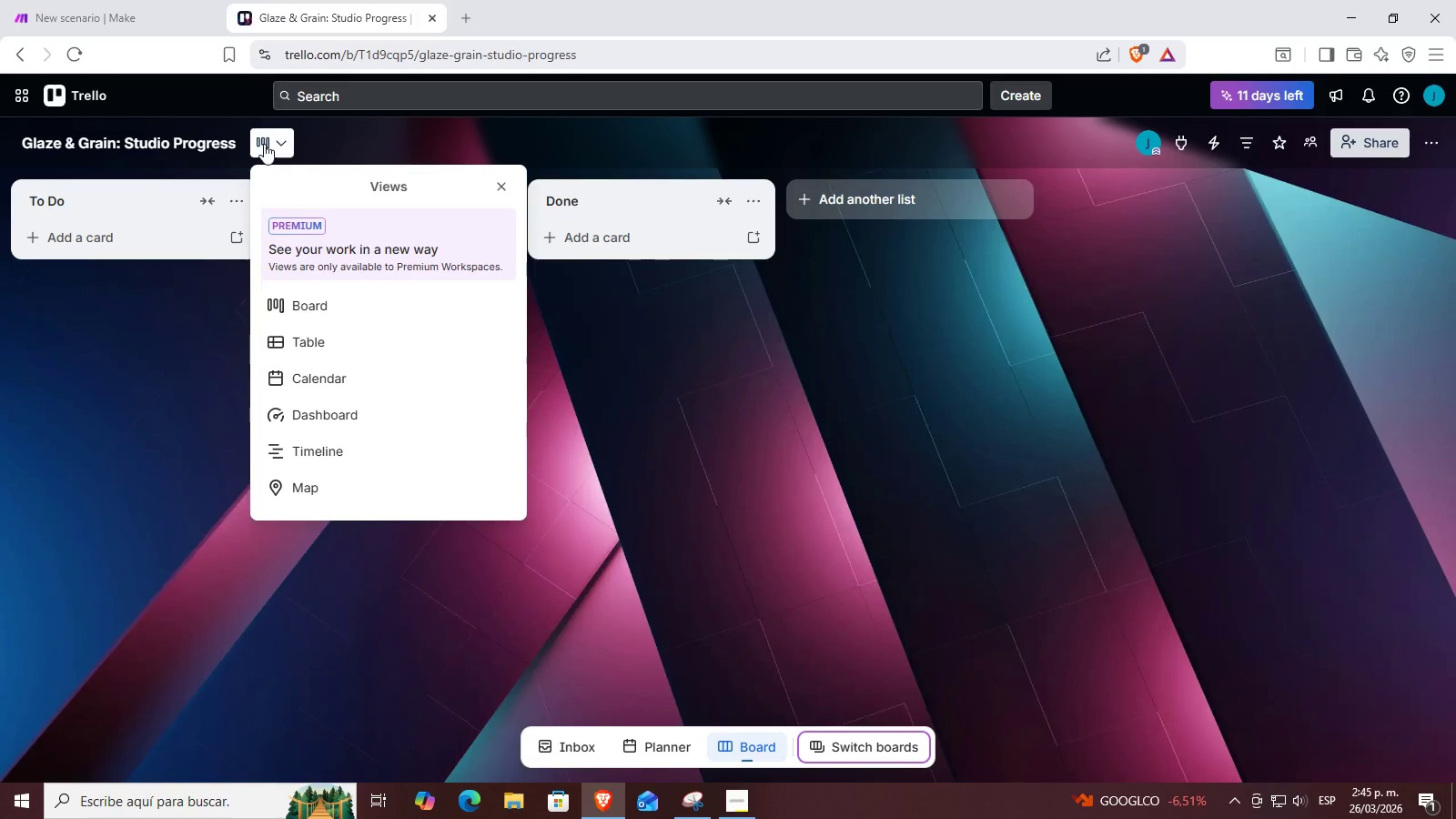 
left_click([264, 144])
 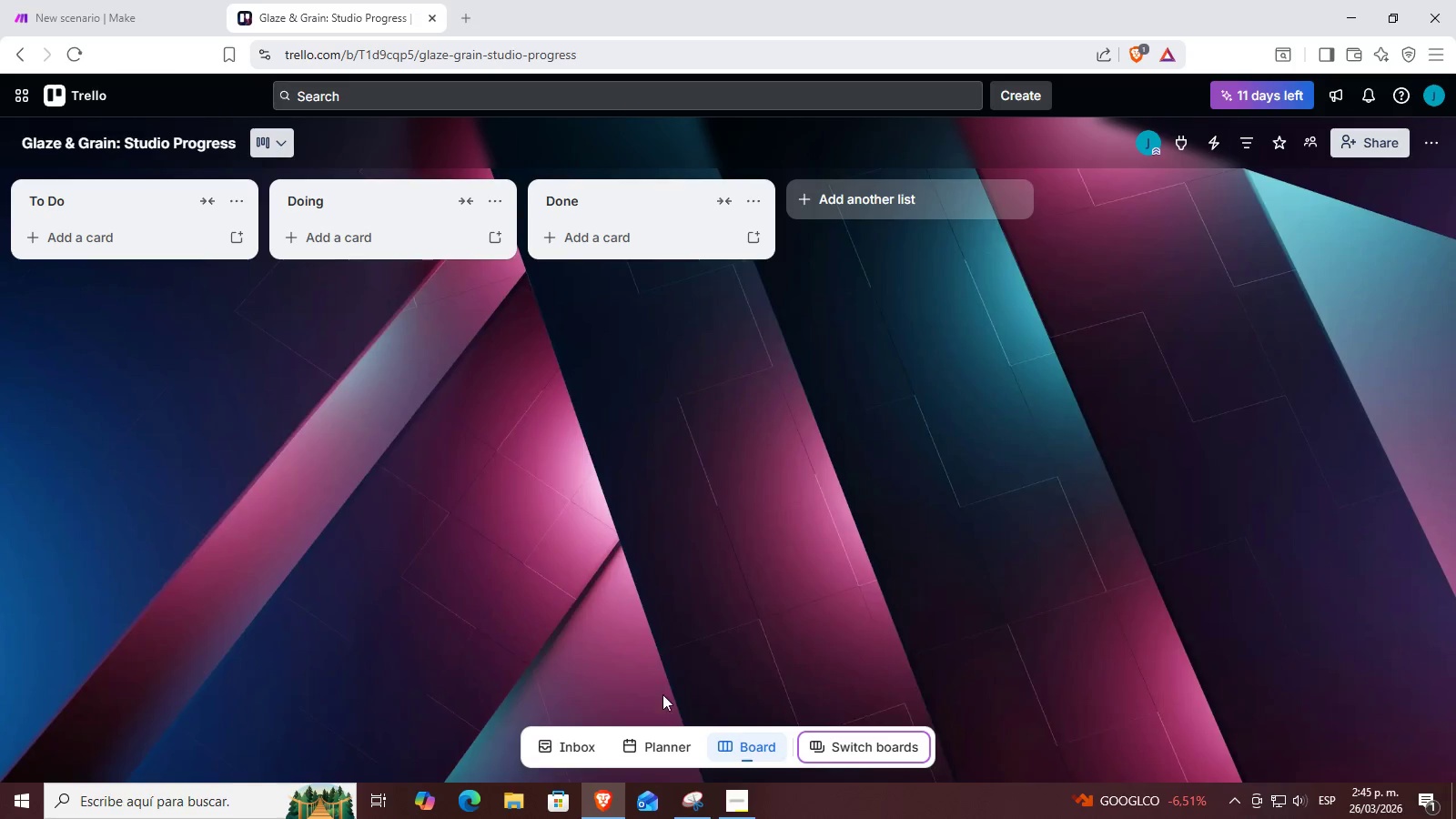 
left_click([743, 810])